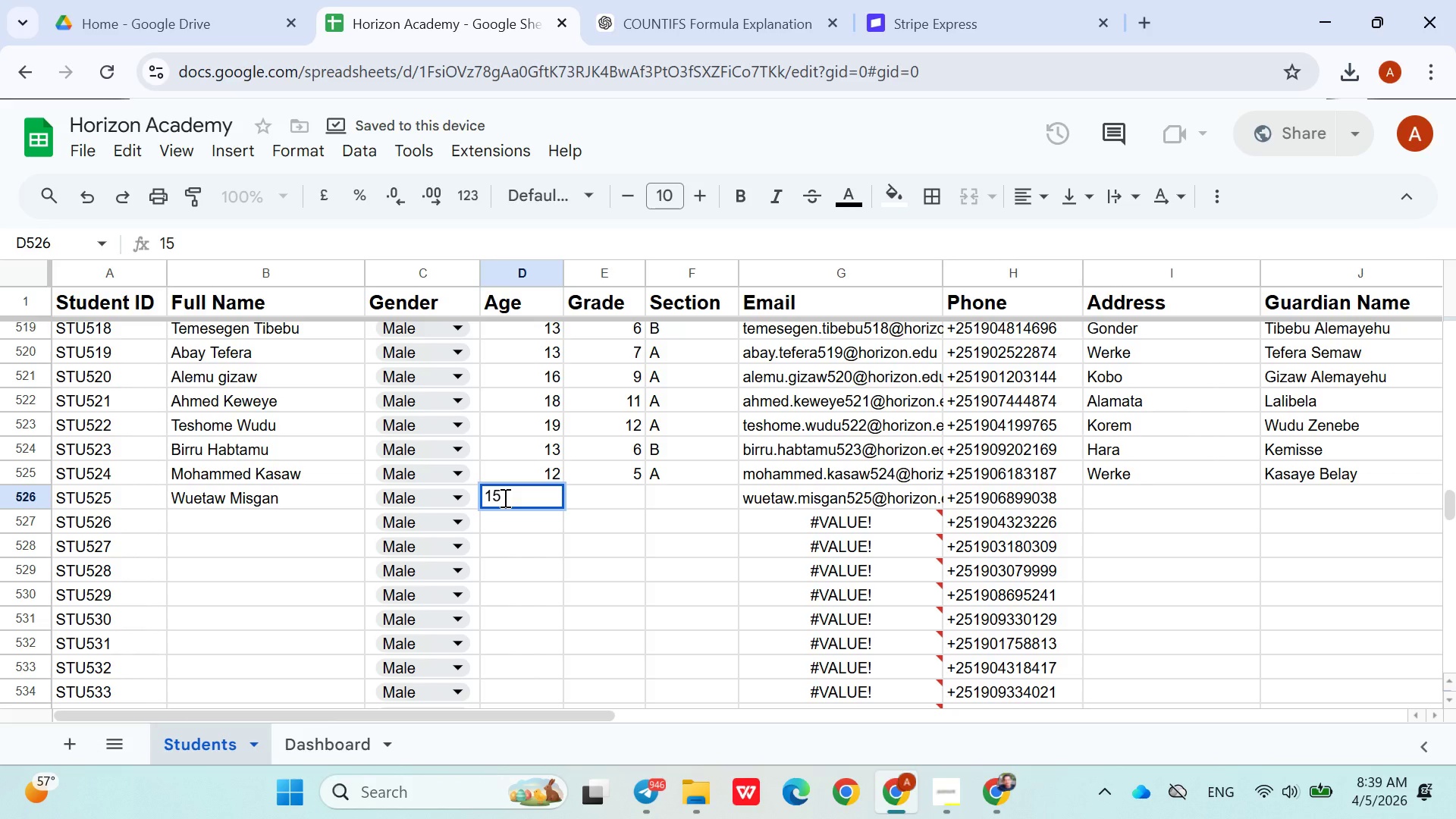 
key(ArrowRight)
 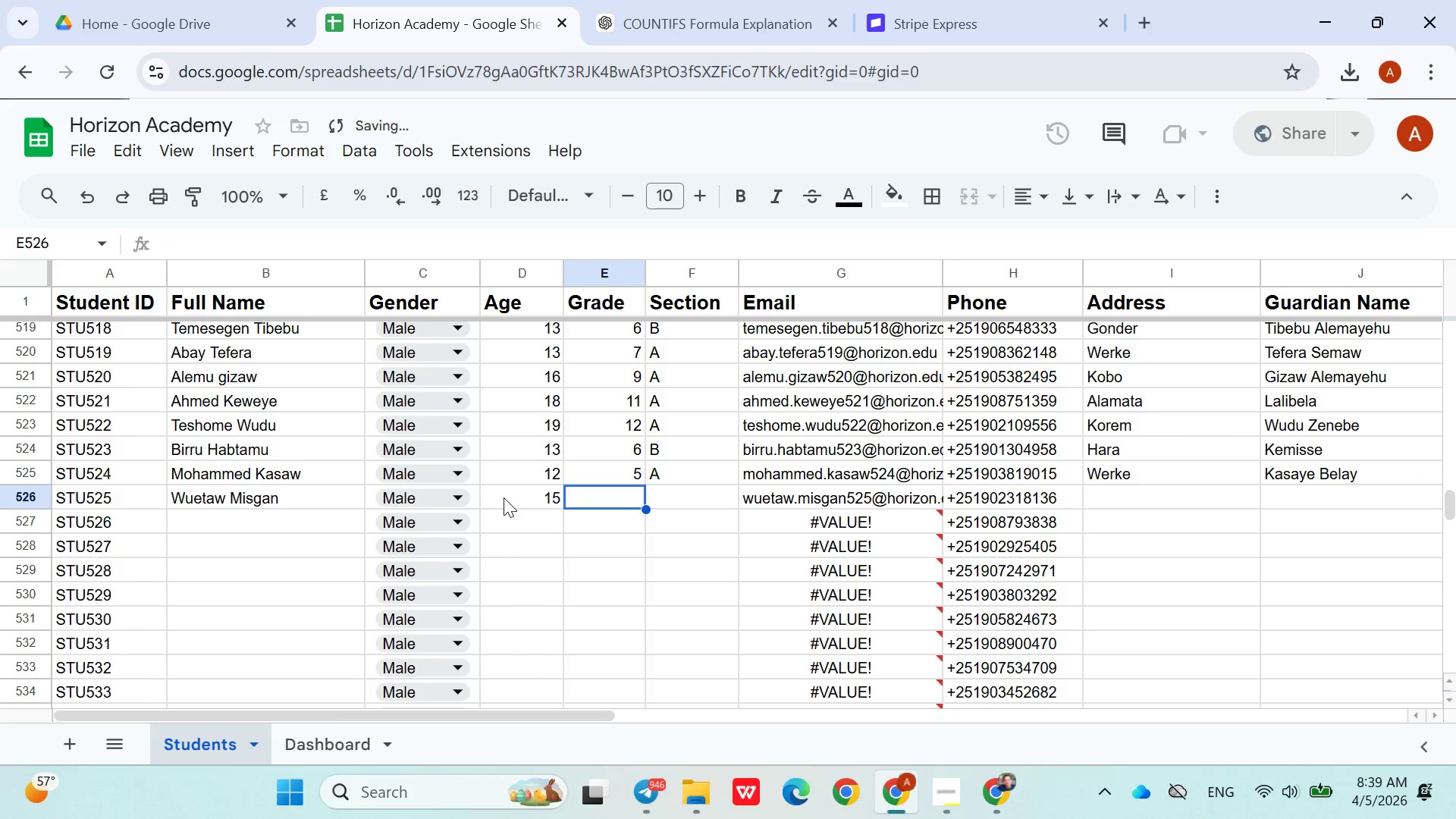 
key(8)